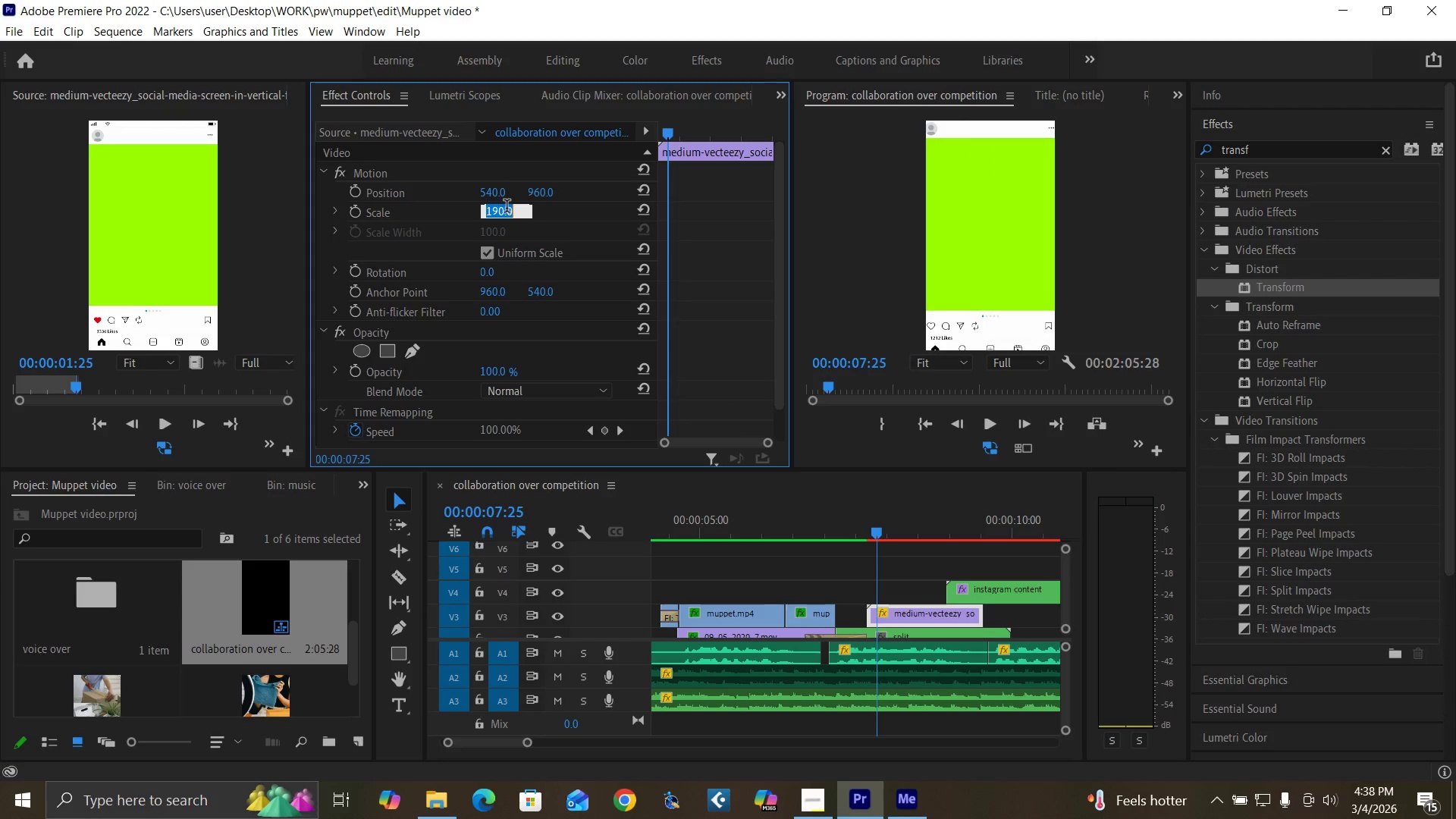 
type(200)
 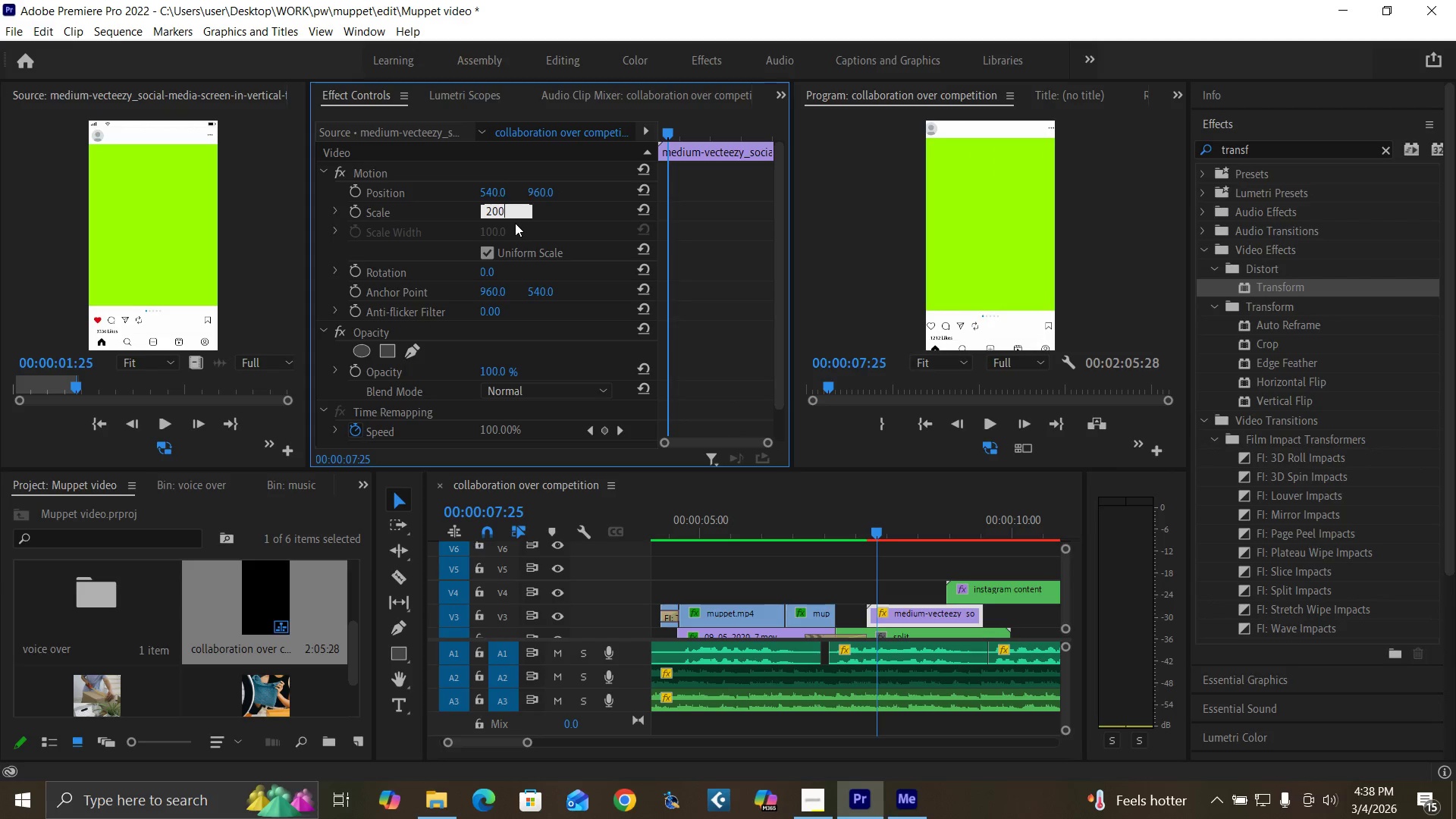 
key(Enter)
 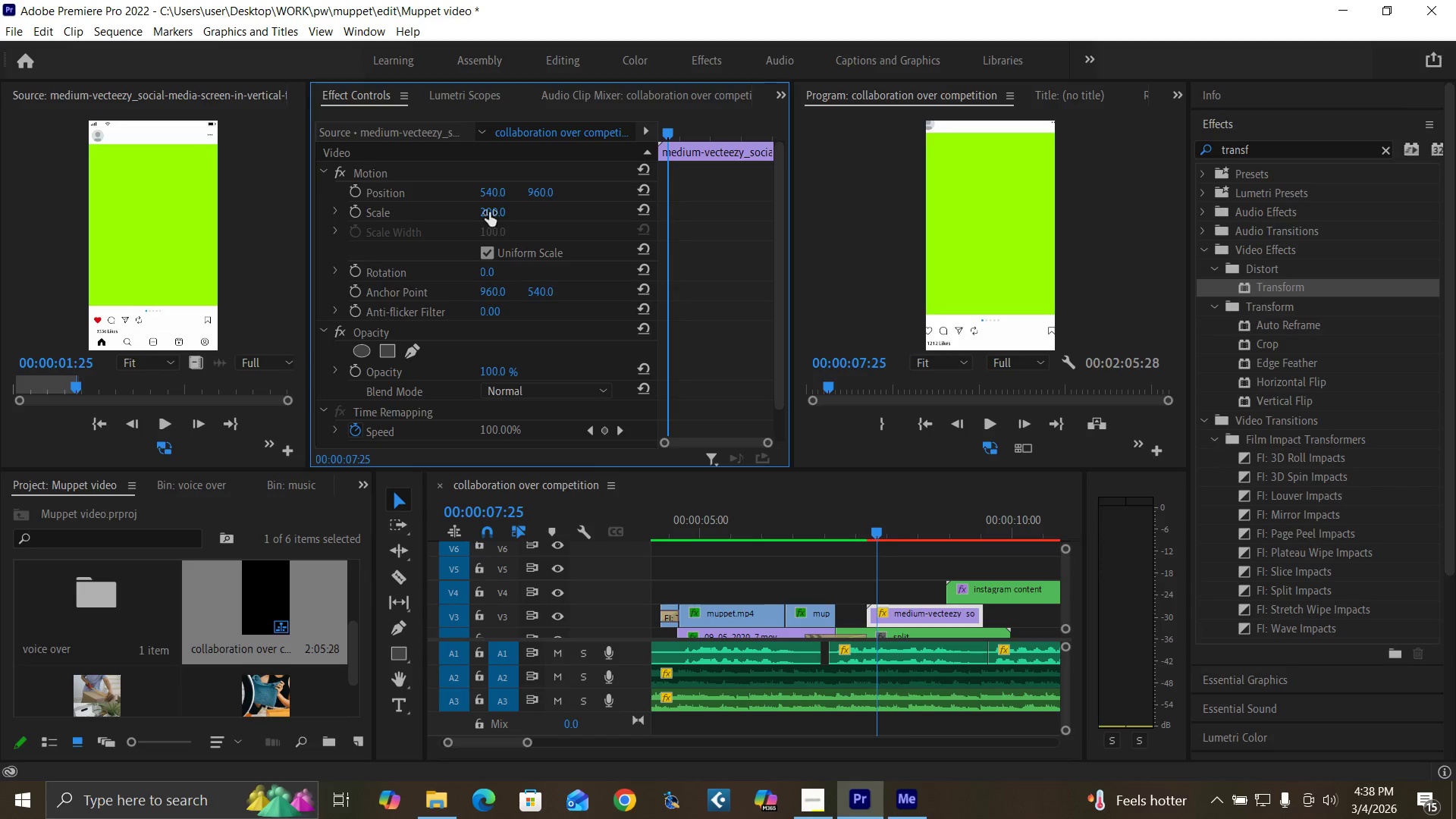 
left_click_drag(start_coordinate=[493, 187], to_coordinate=[536, 186])
 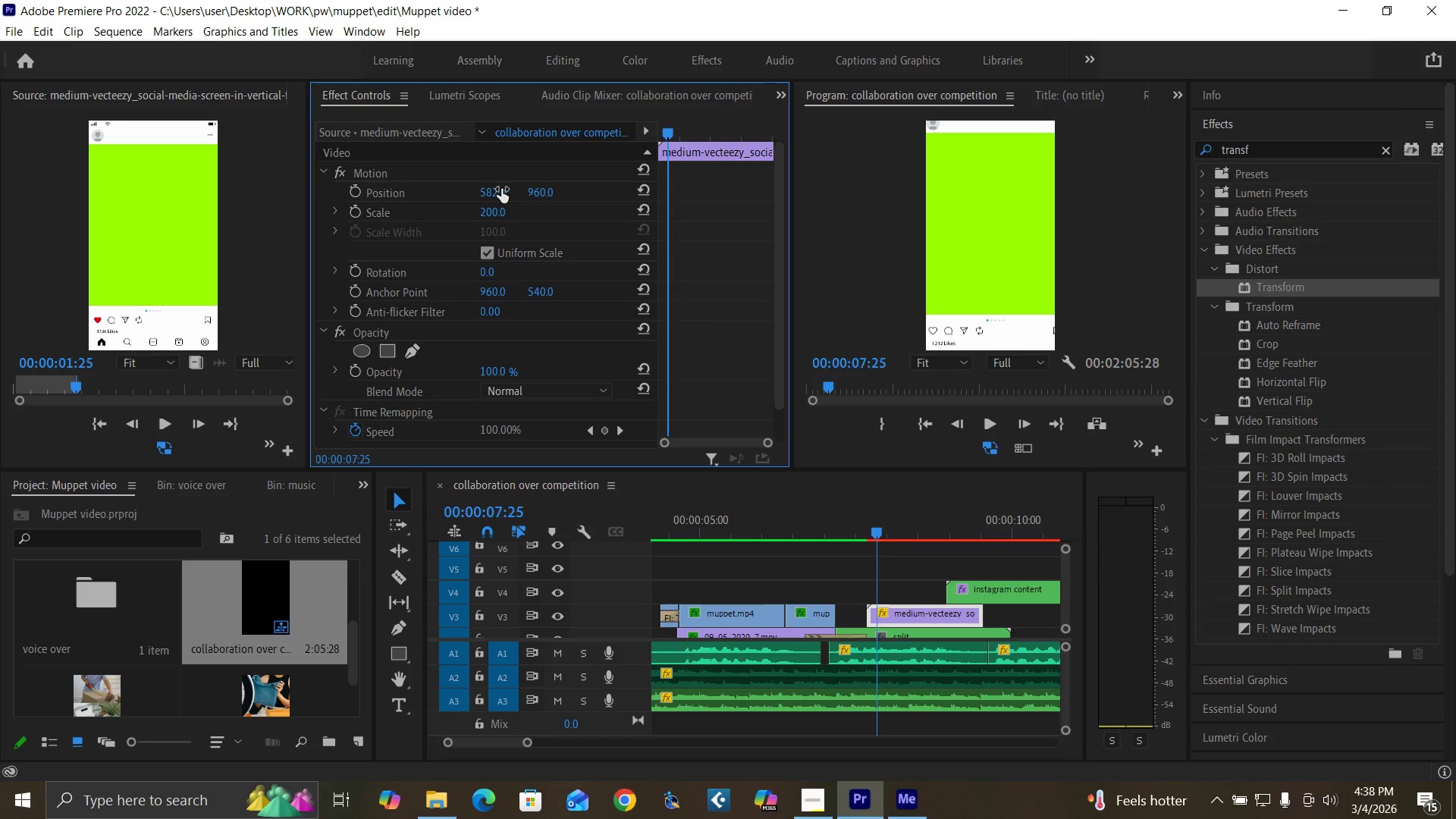 
key(Control+Backquote)
 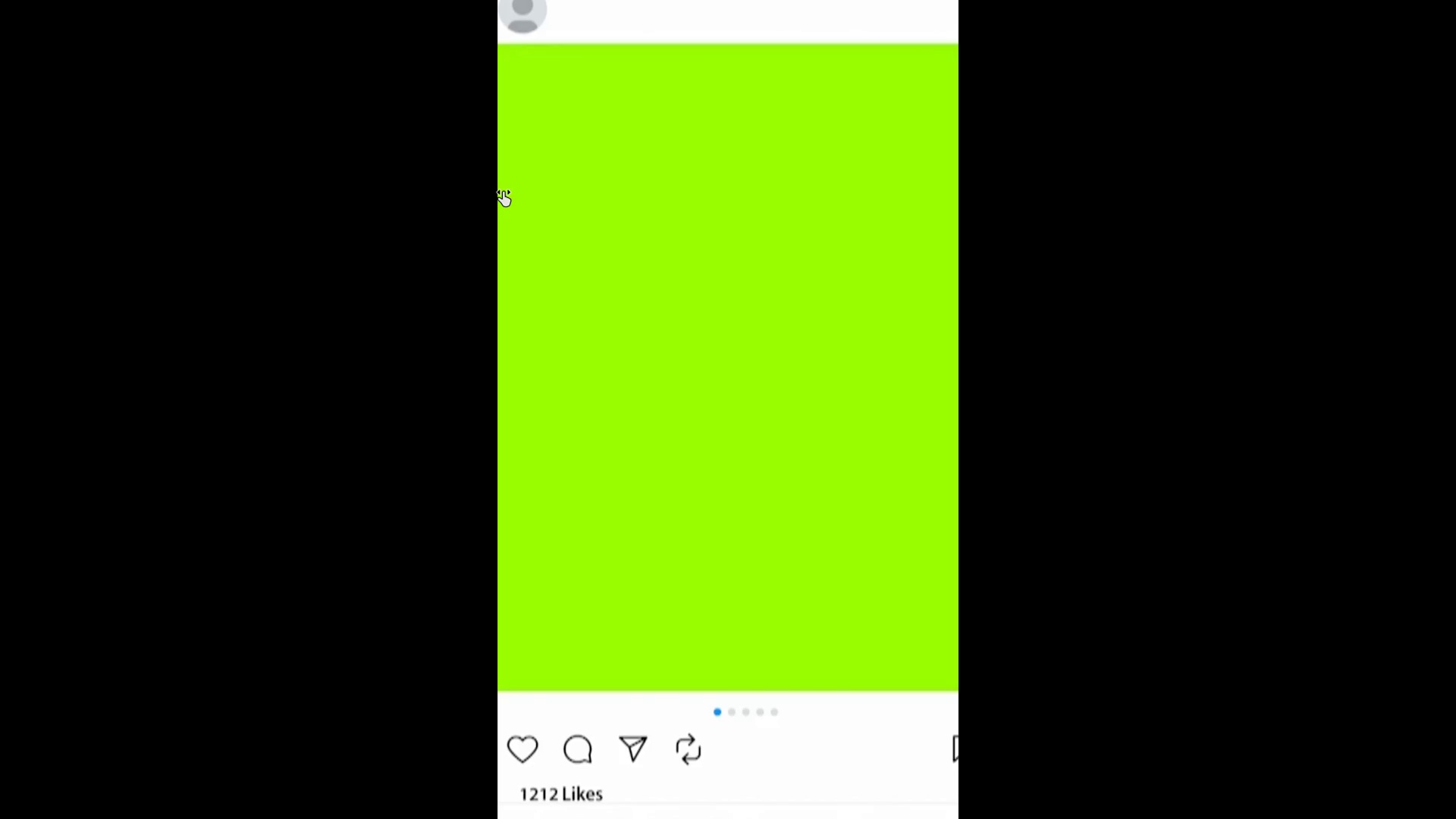 
hold_key(key=ControlLeft, duration=1.51)
 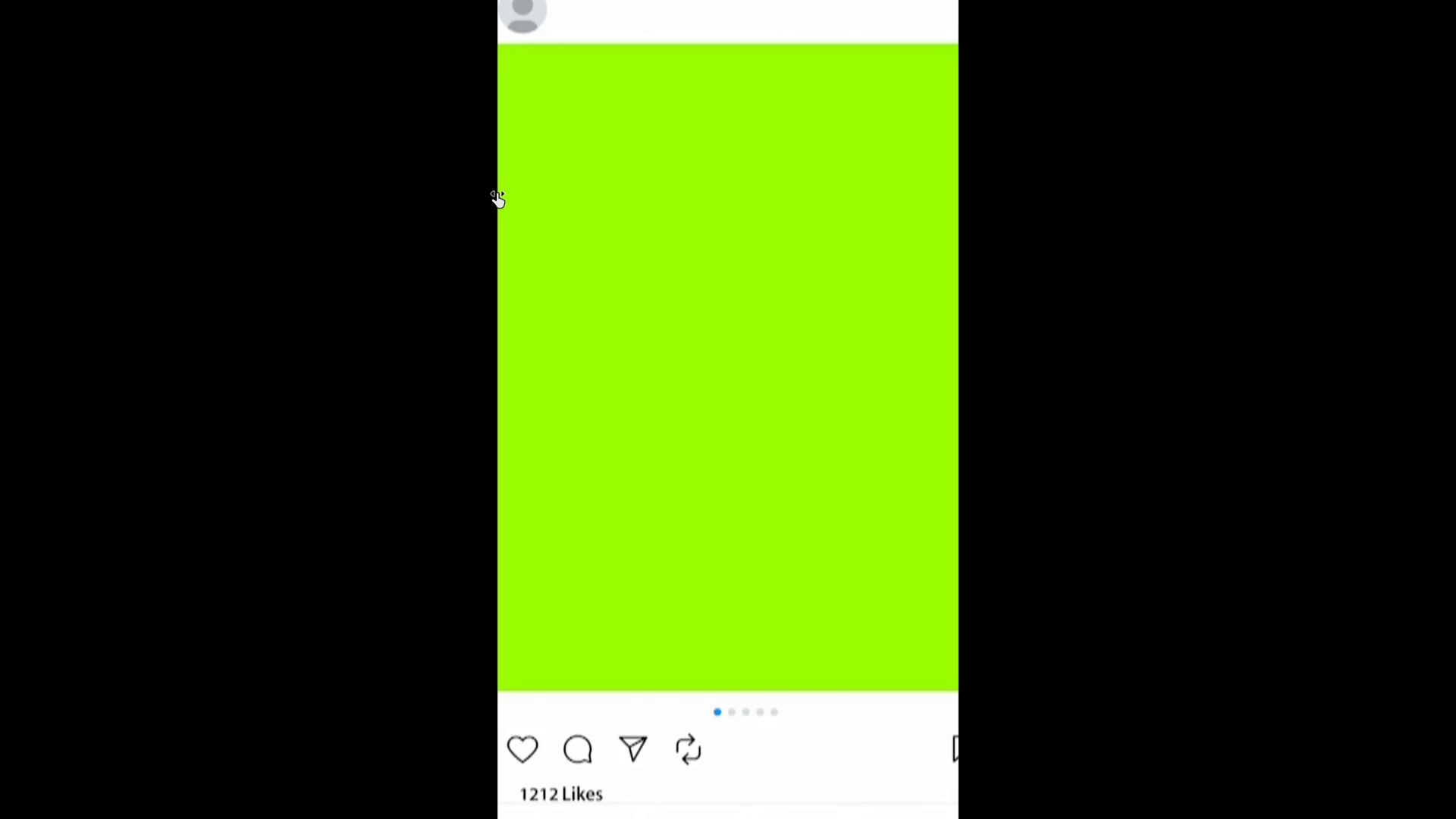 
hold_key(key=ControlLeft, duration=1.5)
 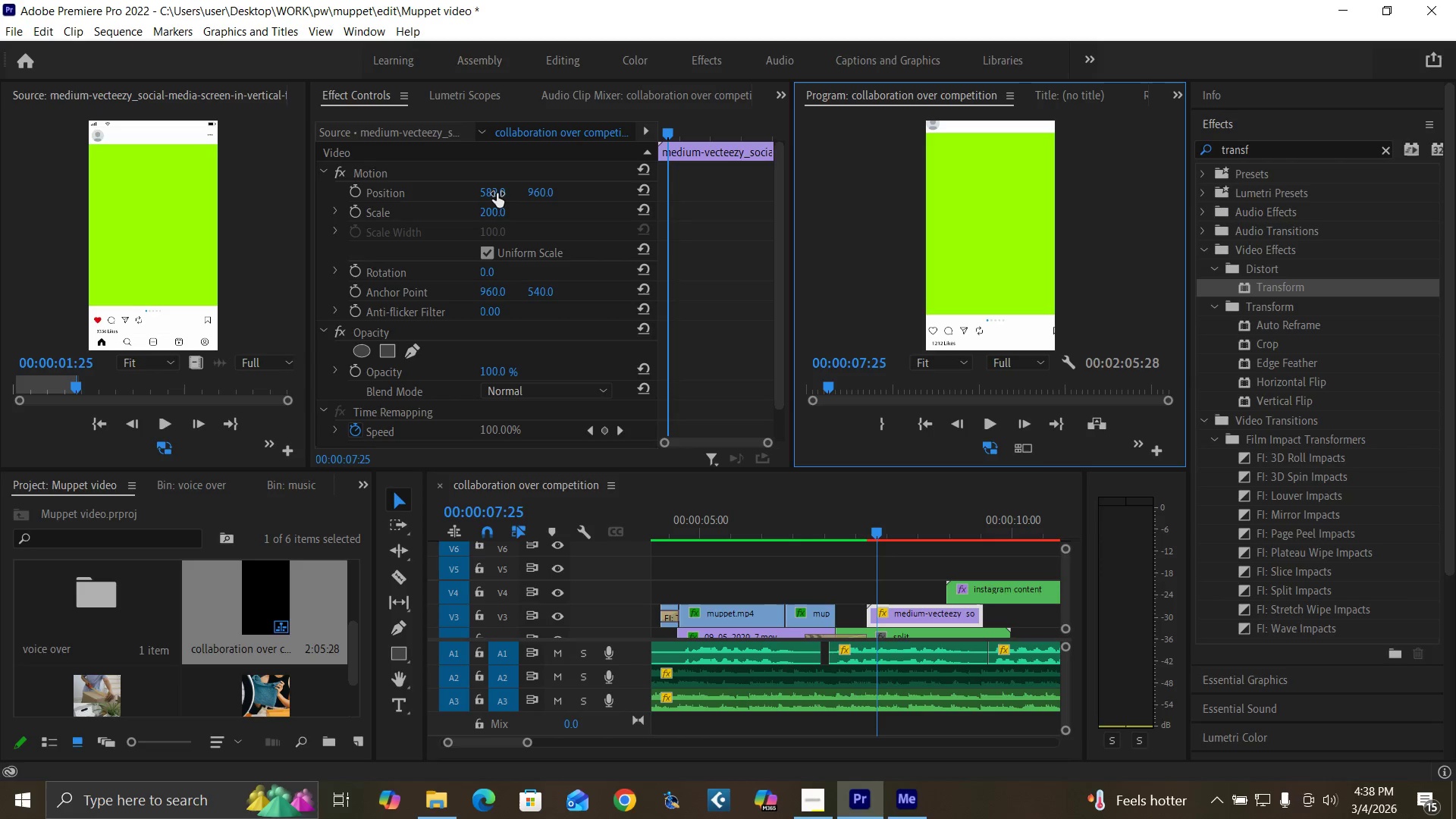 
key(Control+Backquote)
 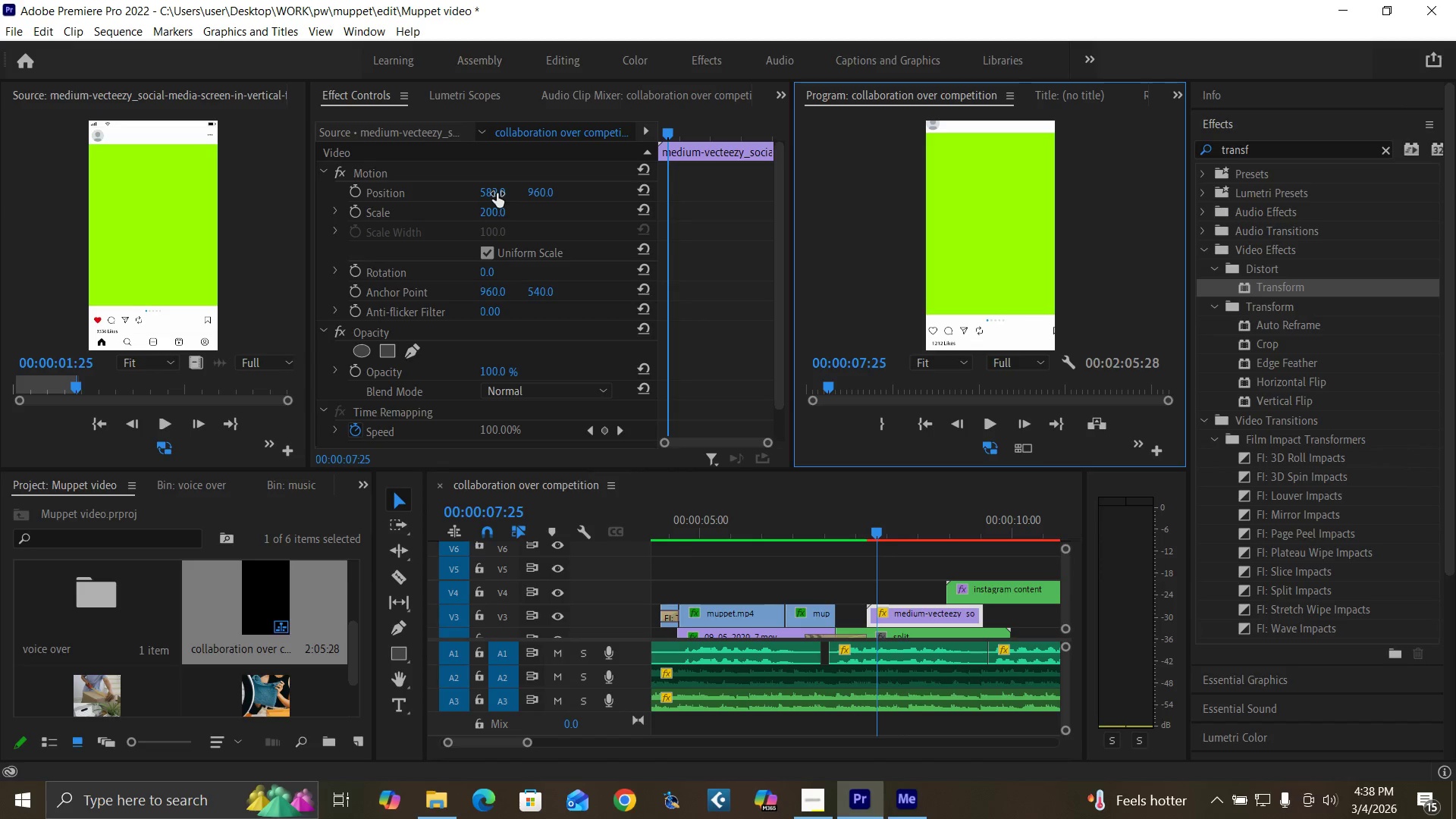 
key(Control+S)
 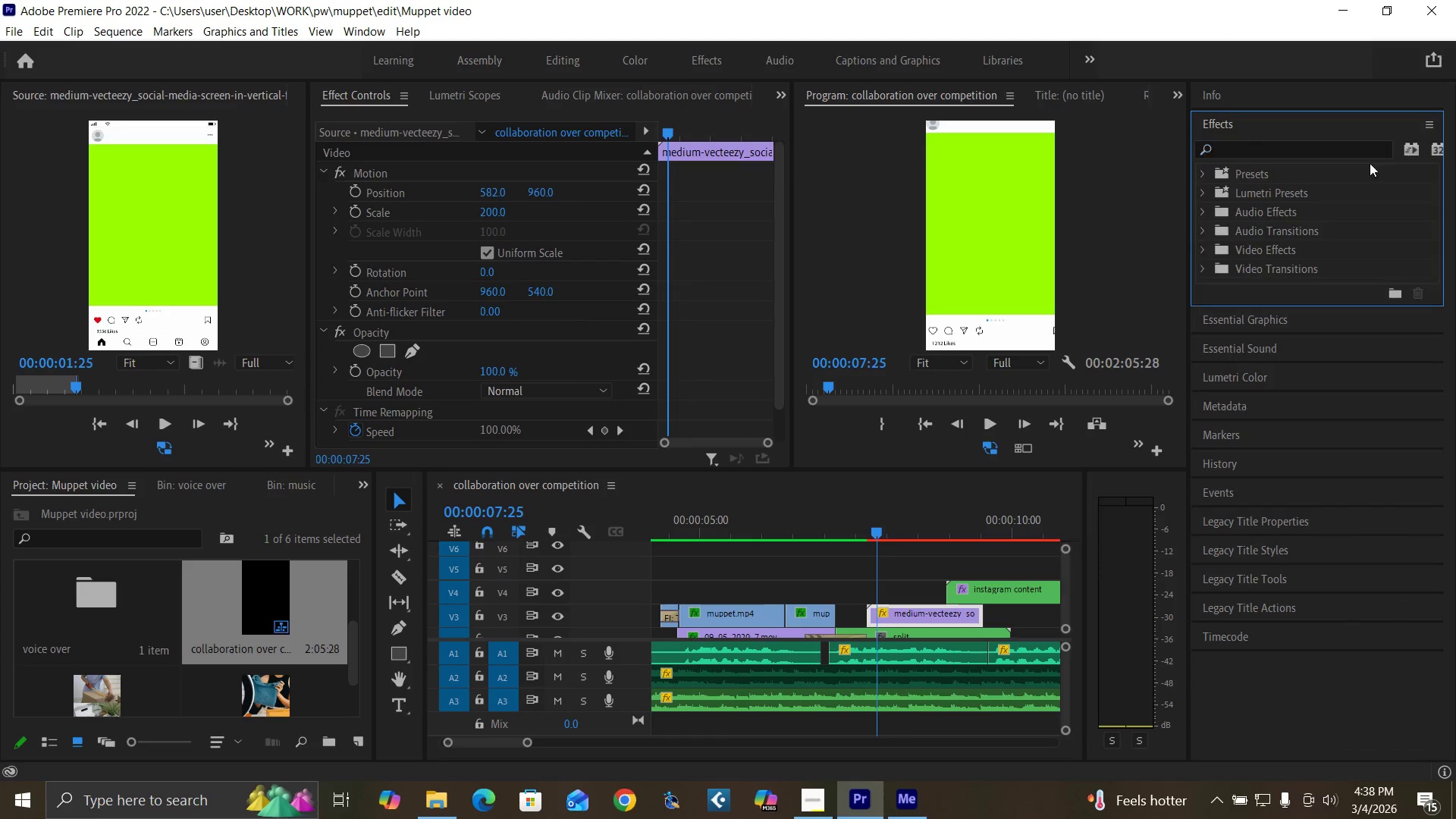 
left_click([809, 802])